 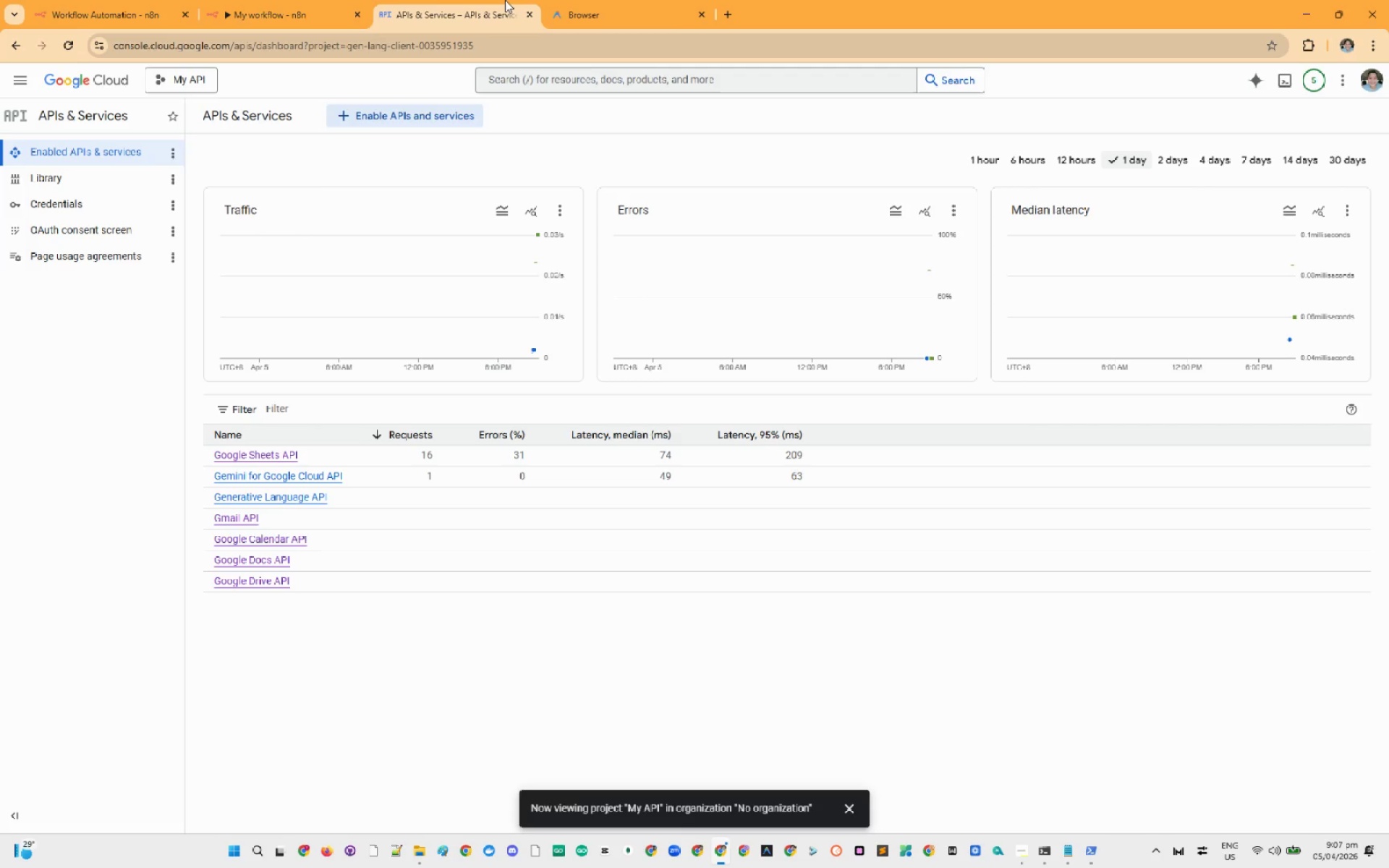 
double_click([459, 0])
 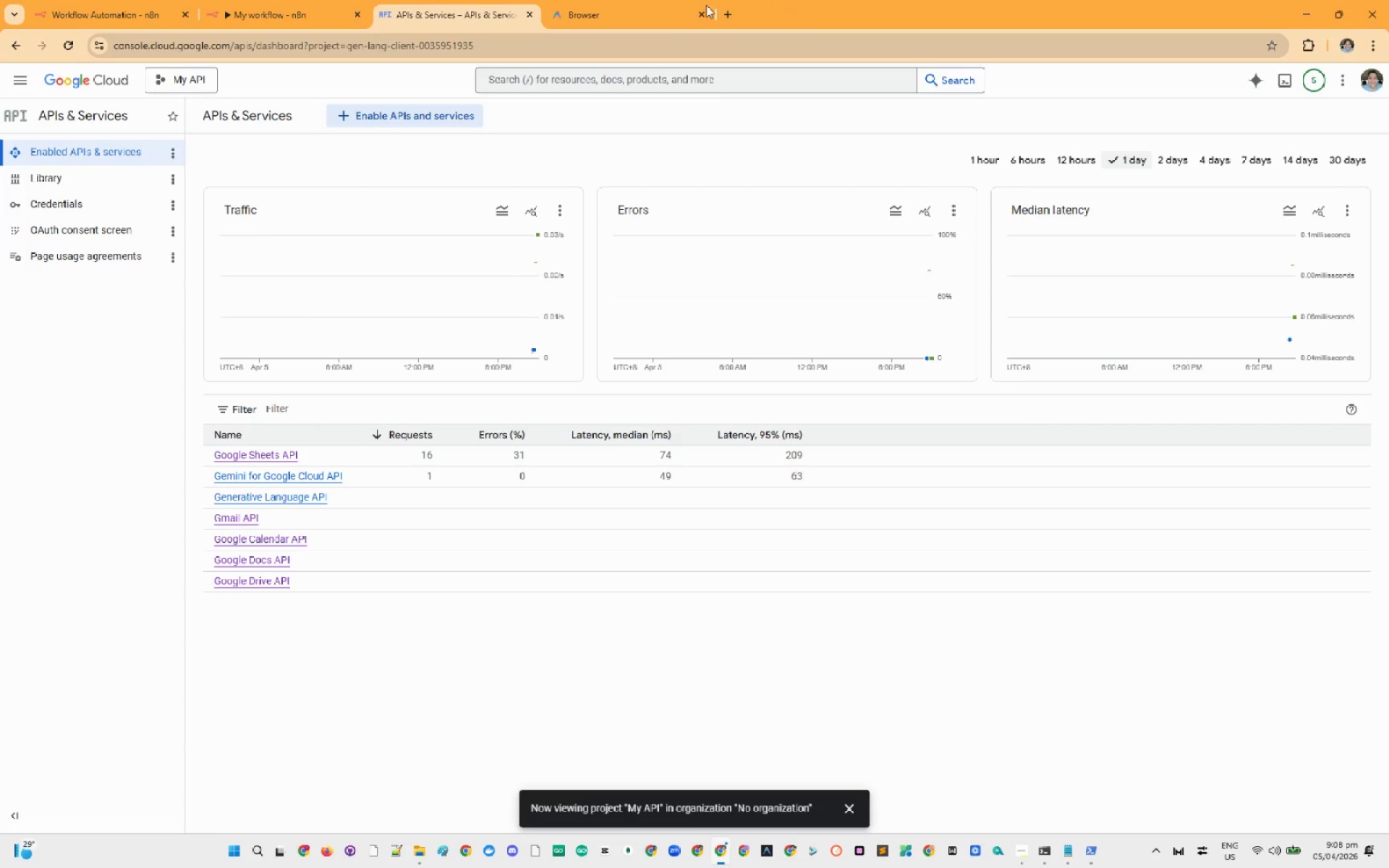 
left_click([672, 5])
 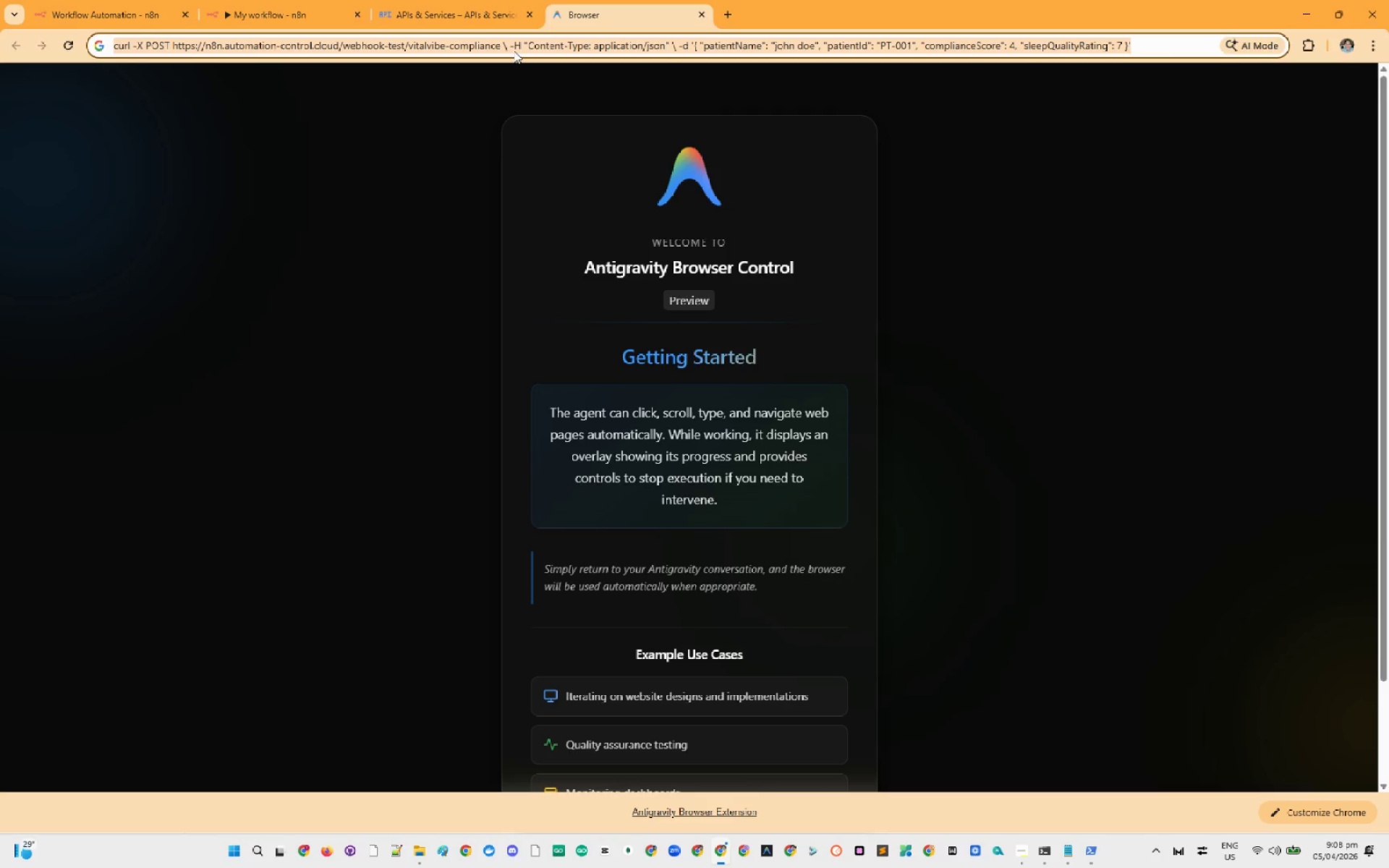 
left_click([441, 20])
 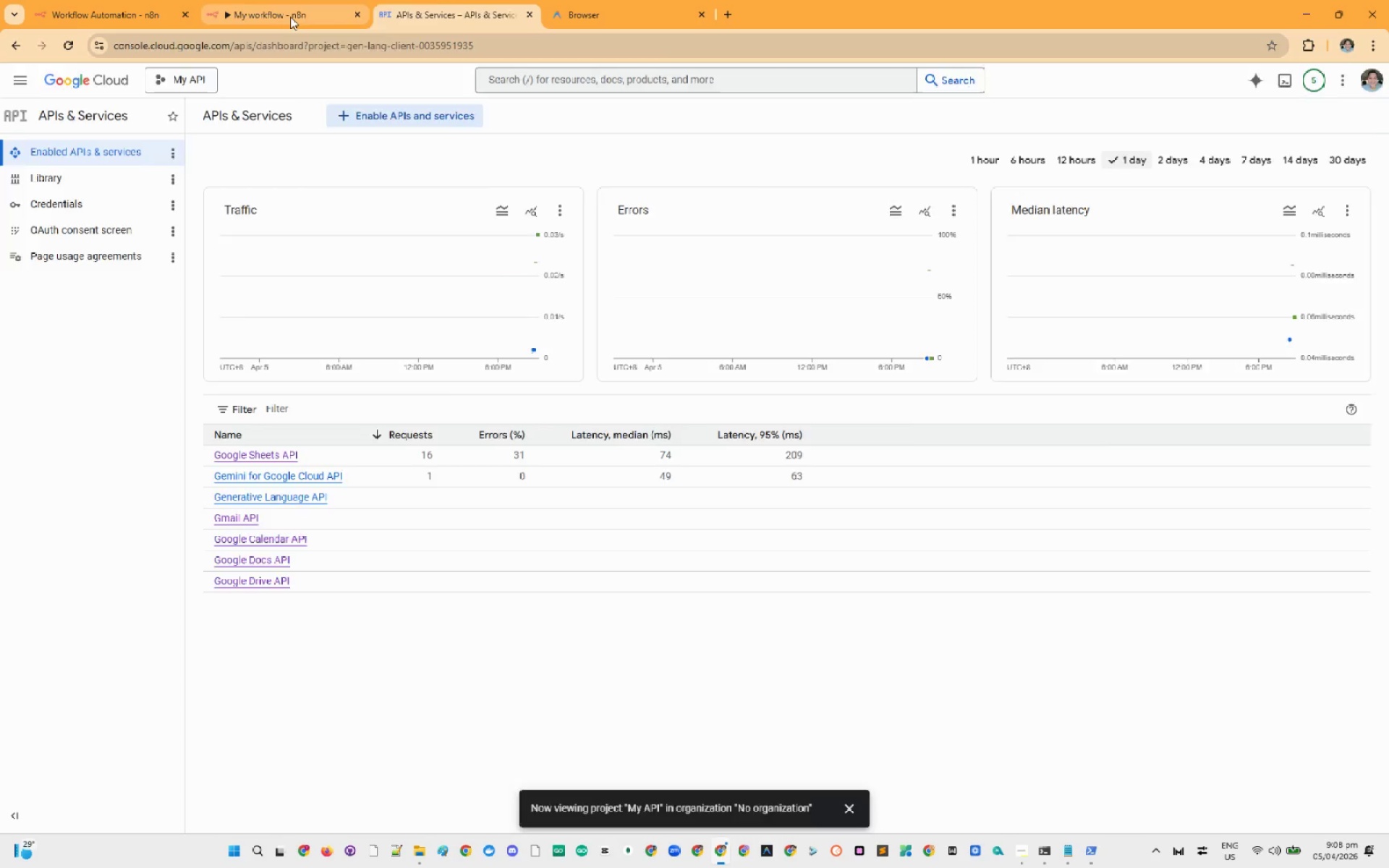 
left_click([290, 17])
 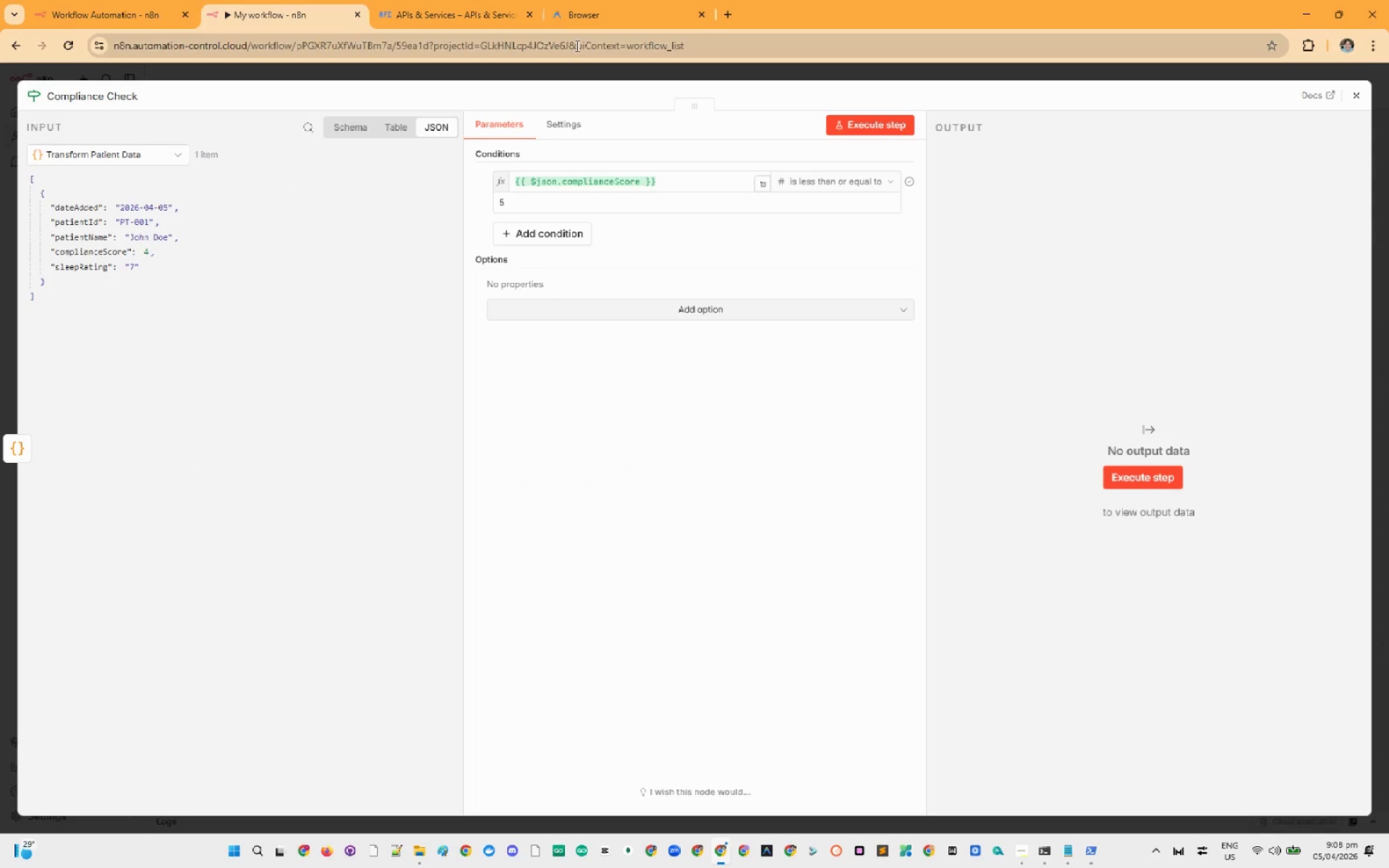 
left_click([501, 0])
 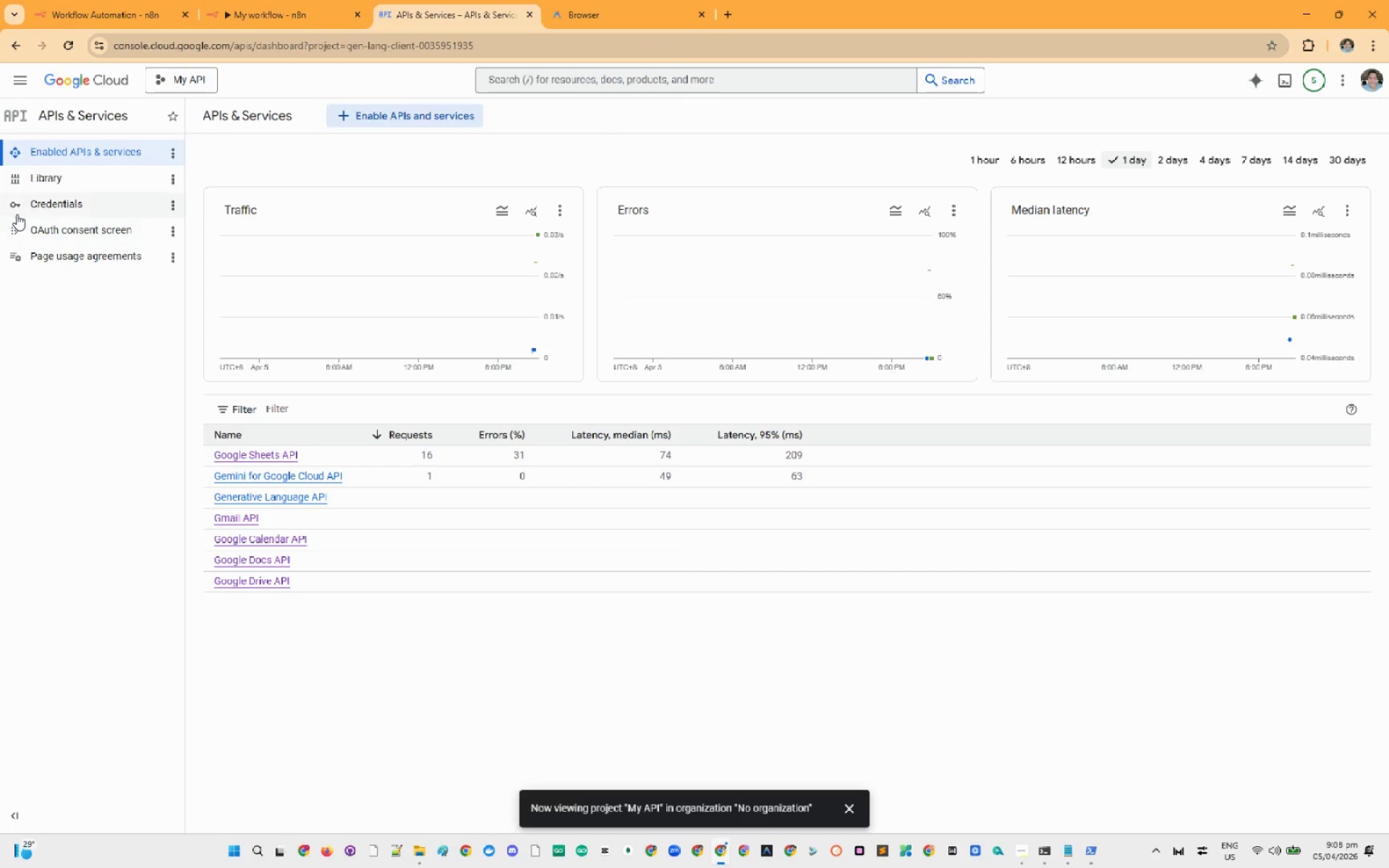 
left_click([96, 234])
 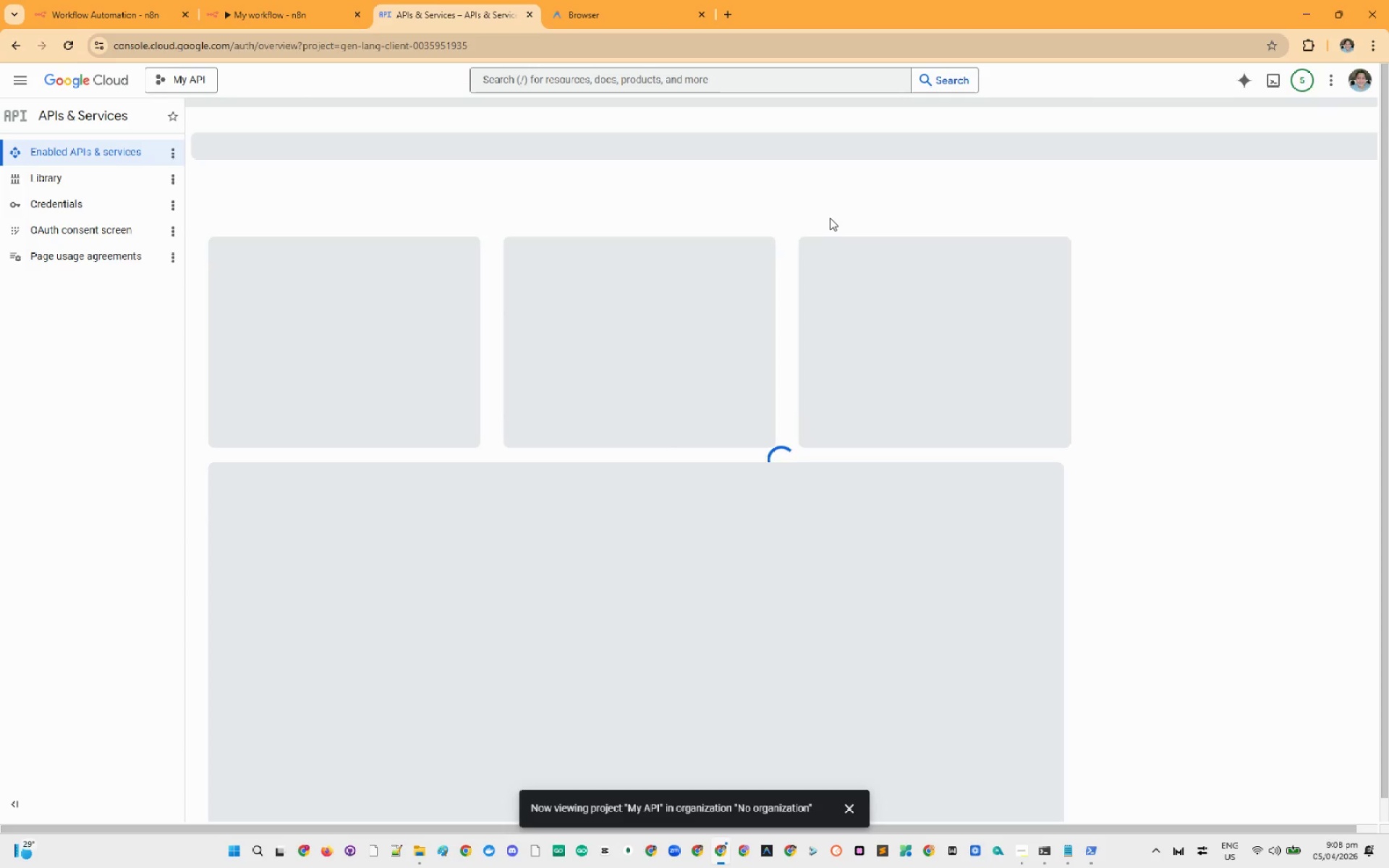 
wait(7.64)
 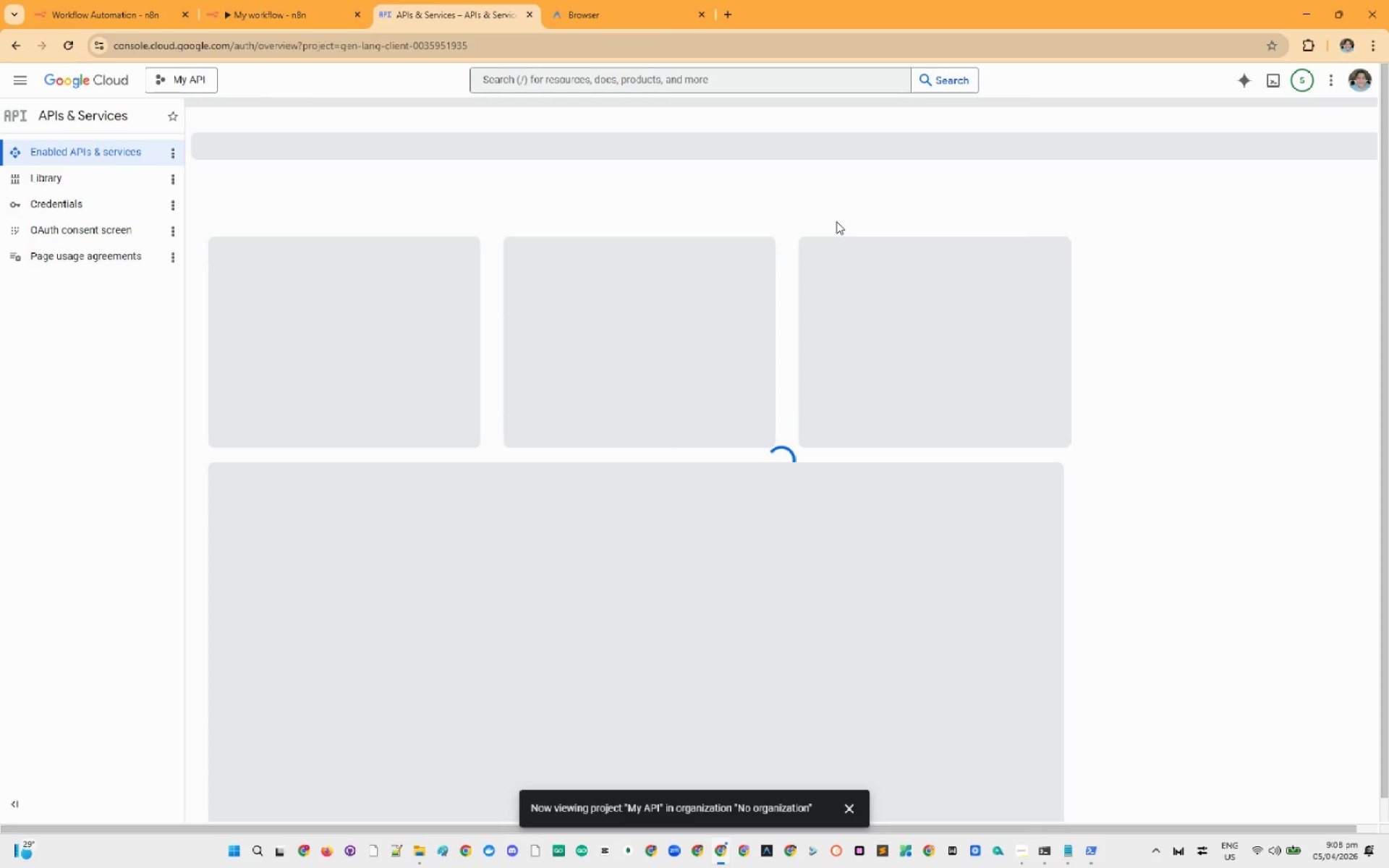 
scroll: coordinate [799, 231], scroll_direction: down, amount: 8.0
 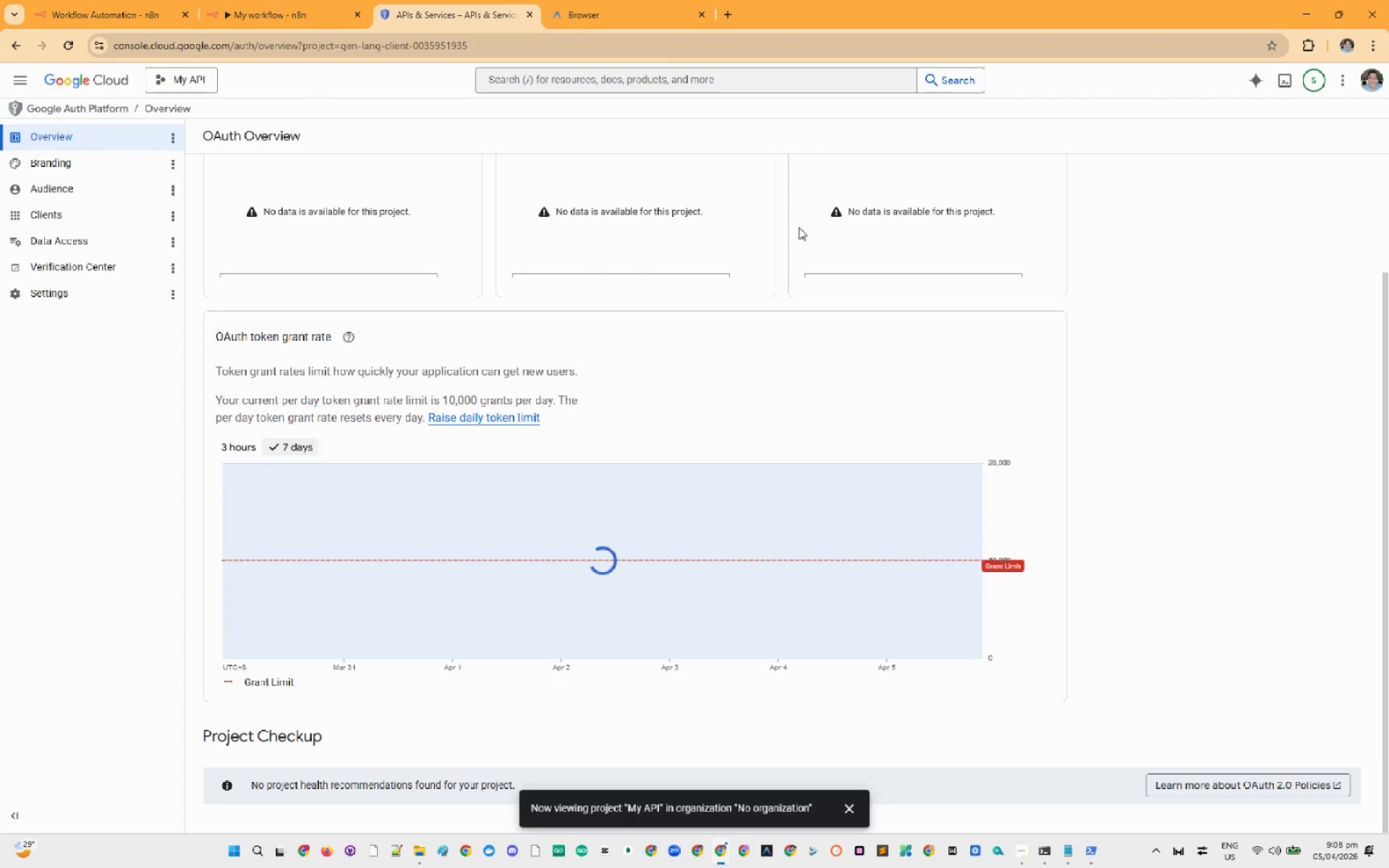 
scroll: coordinate [797, 221], scroll_direction: up, amount: 4.0
 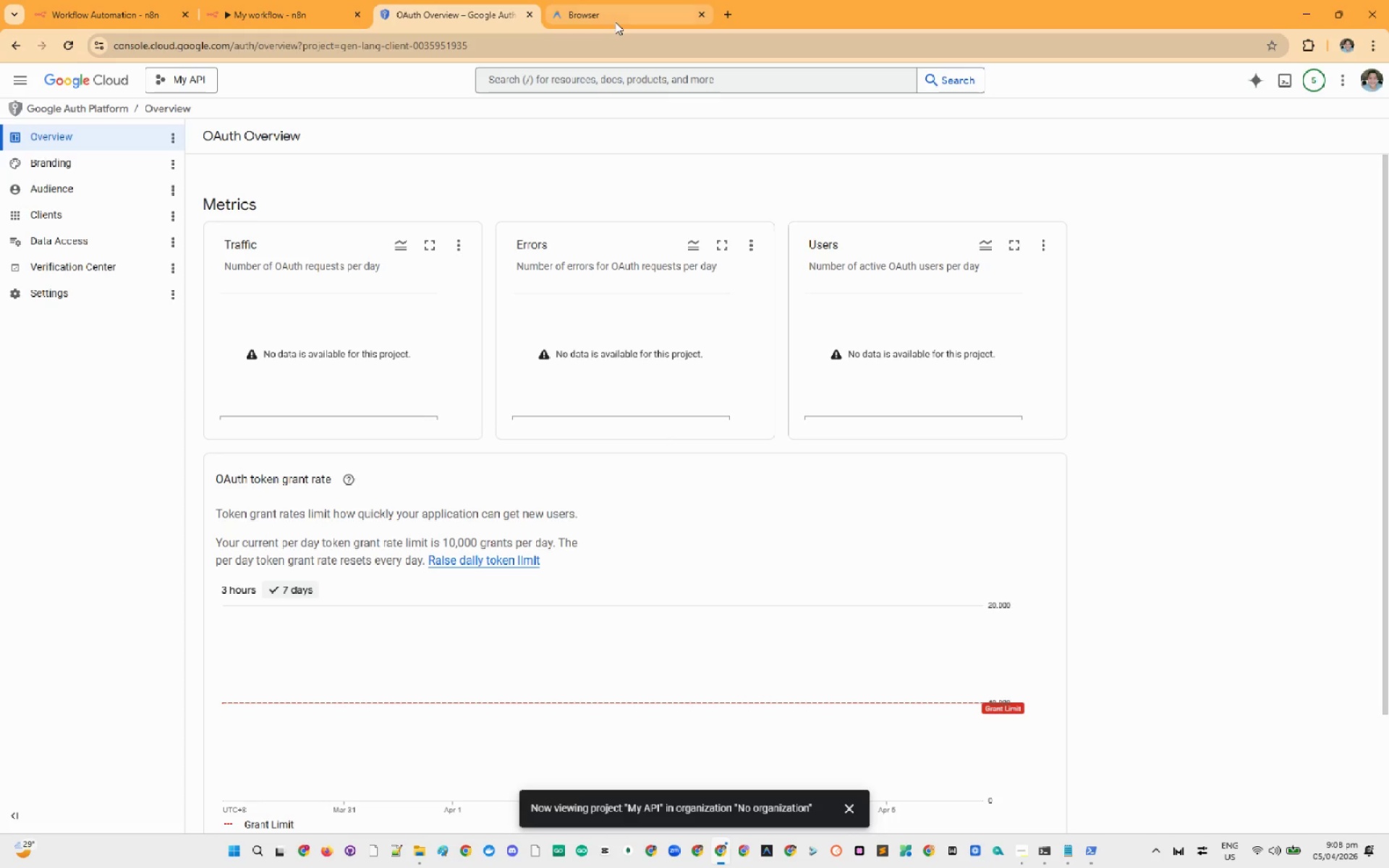 
left_click([615, 22])
 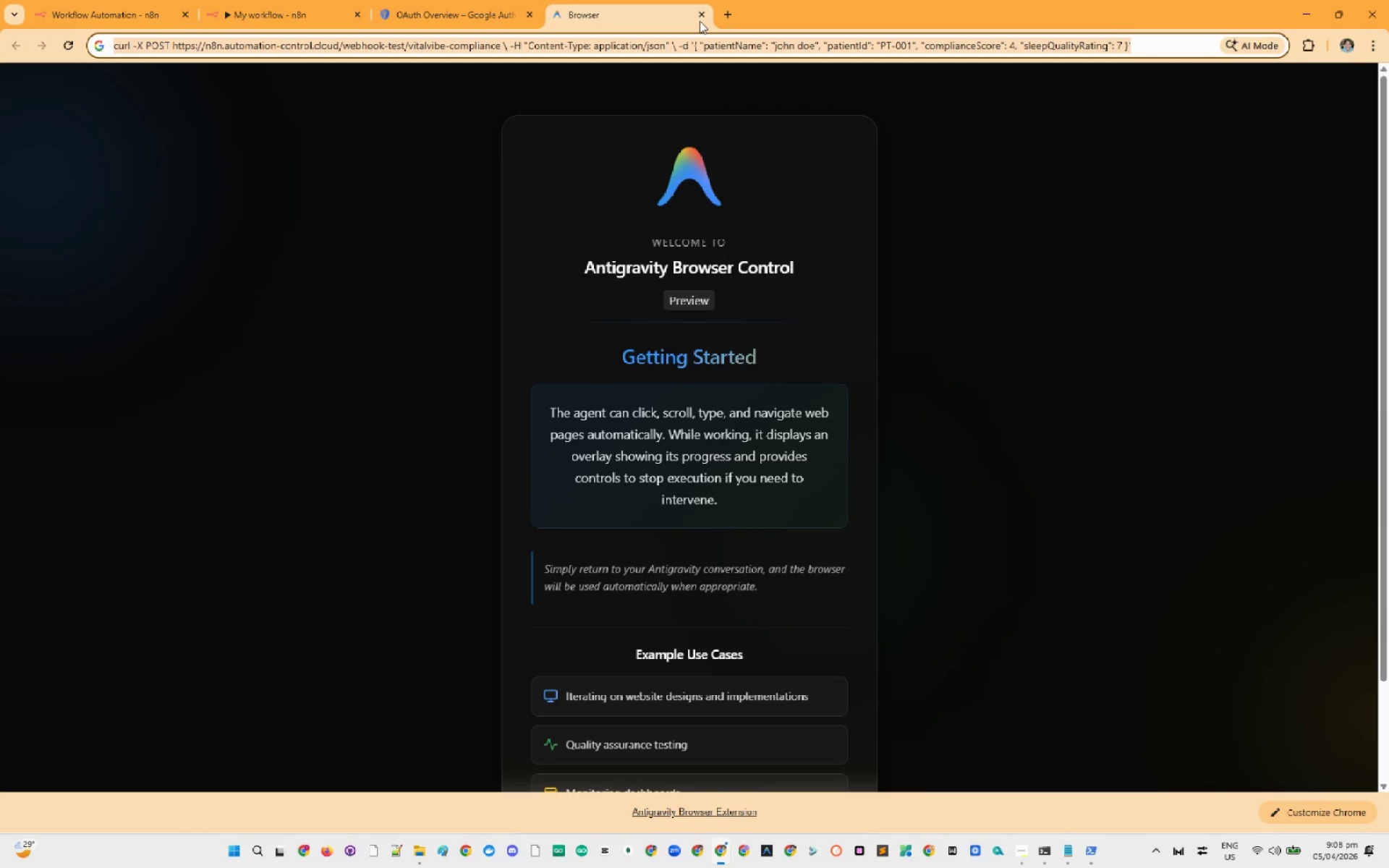 
left_click([700, 21])
 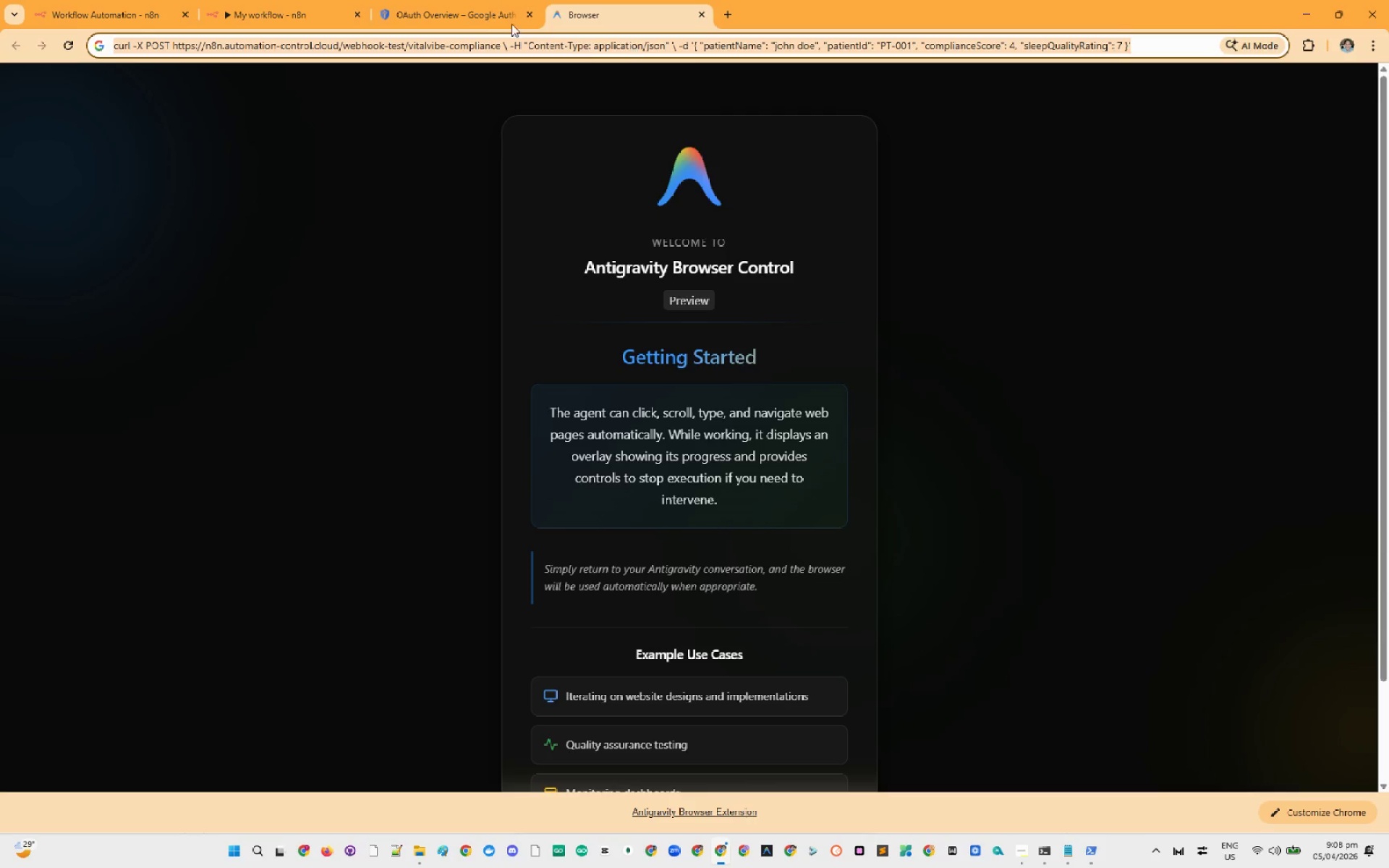 
left_click([459, 7])
 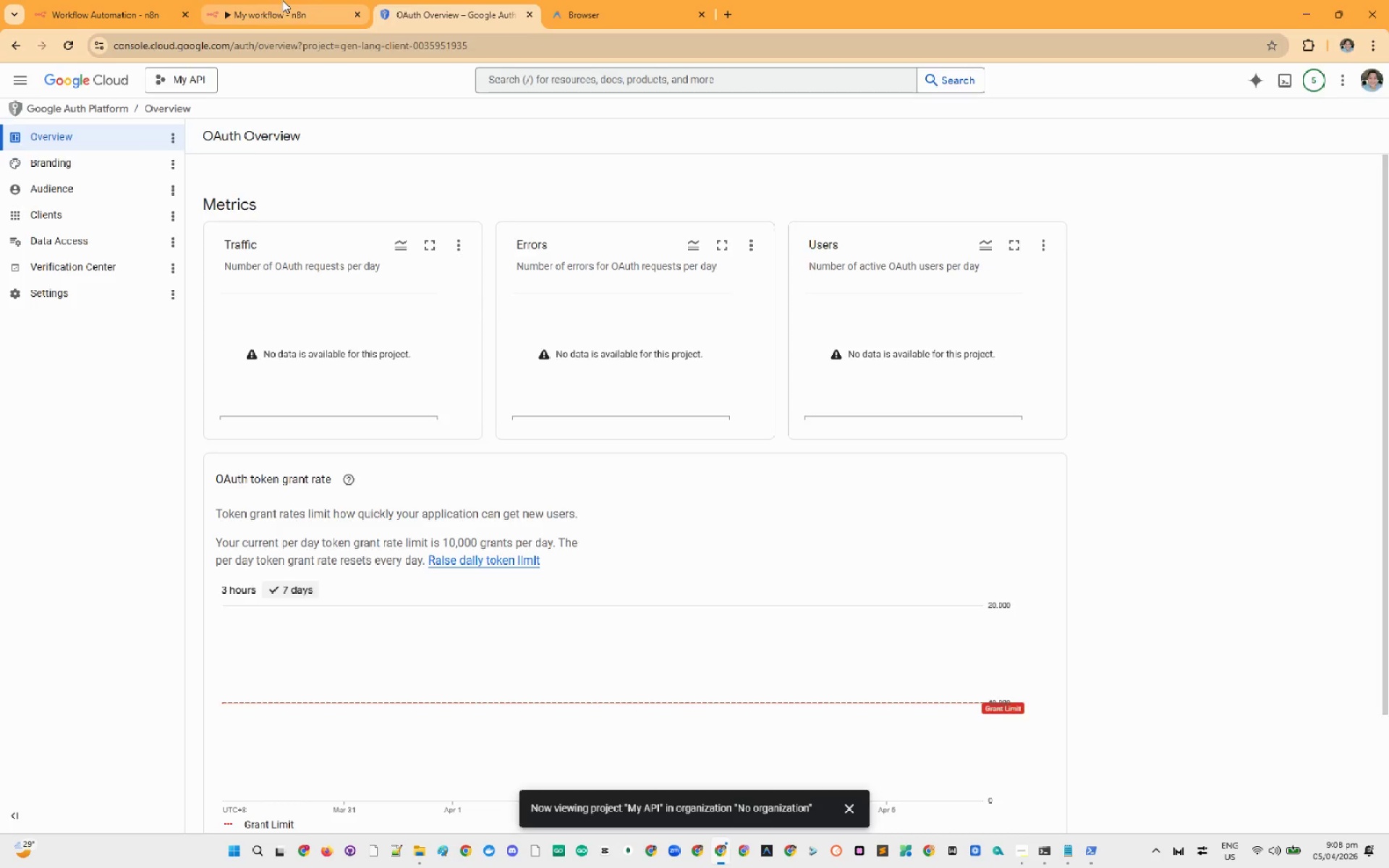 
left_click([282, 0])
 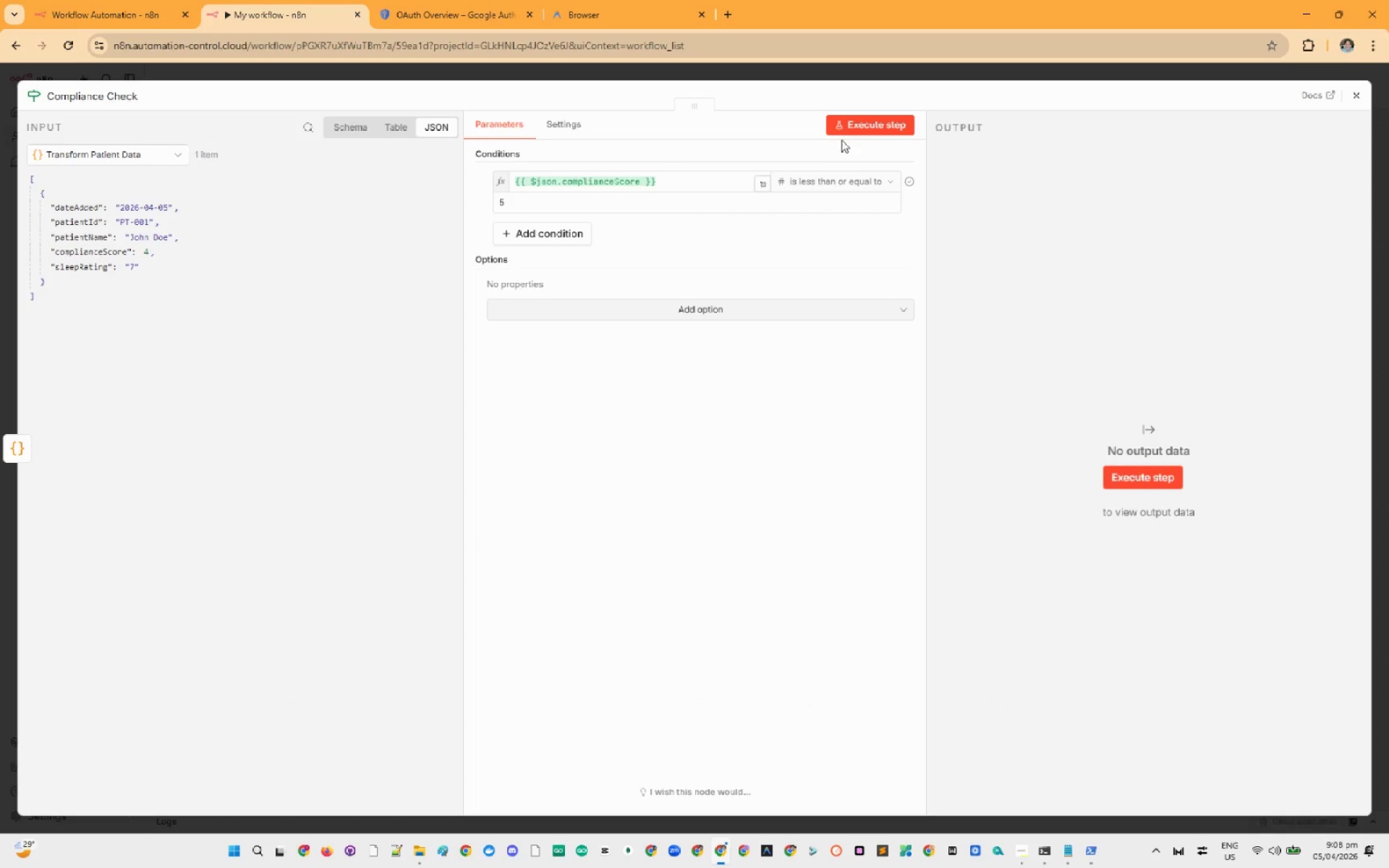 
left_click([860, 119])
 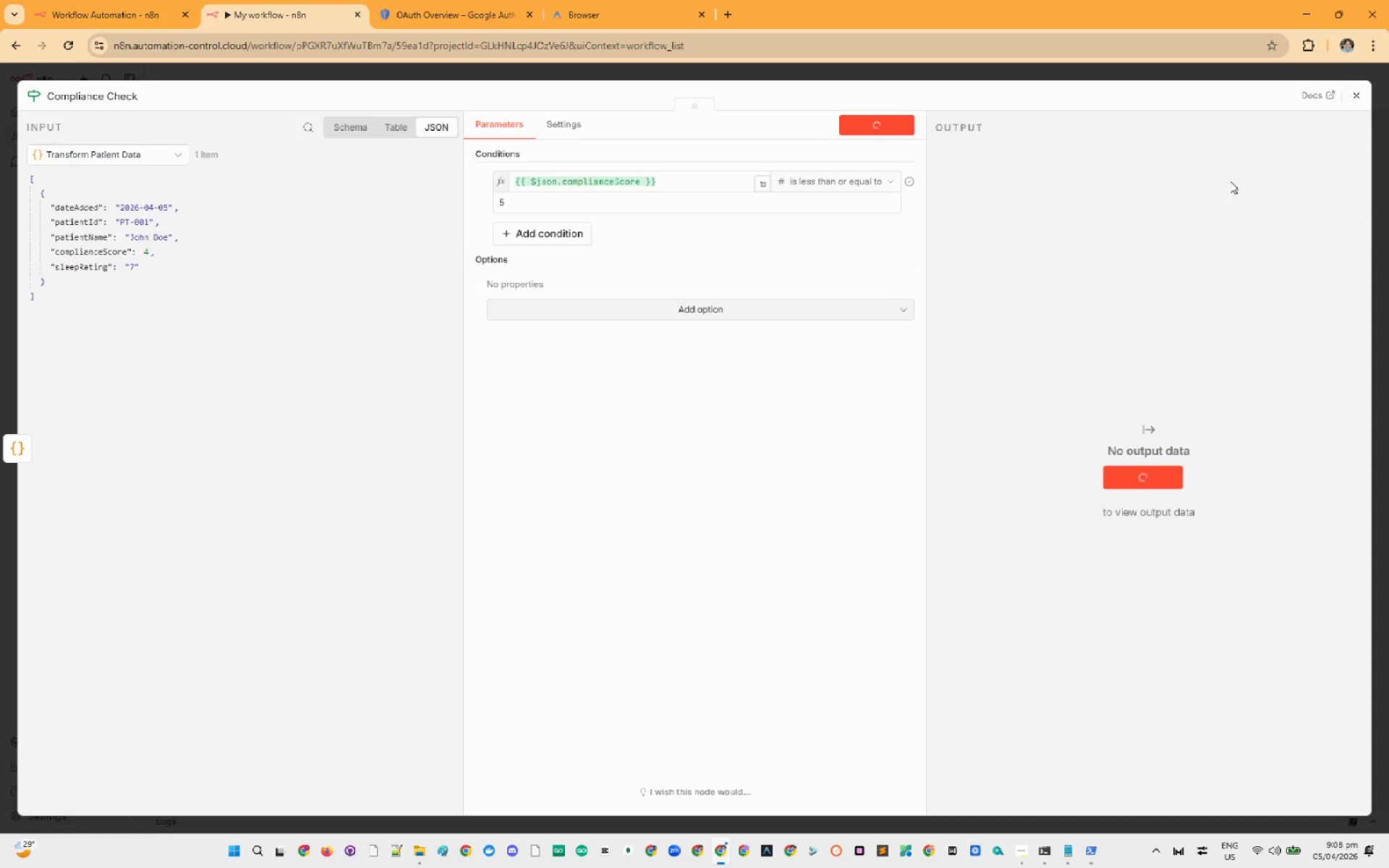 
mouse_move([1213, 177])
 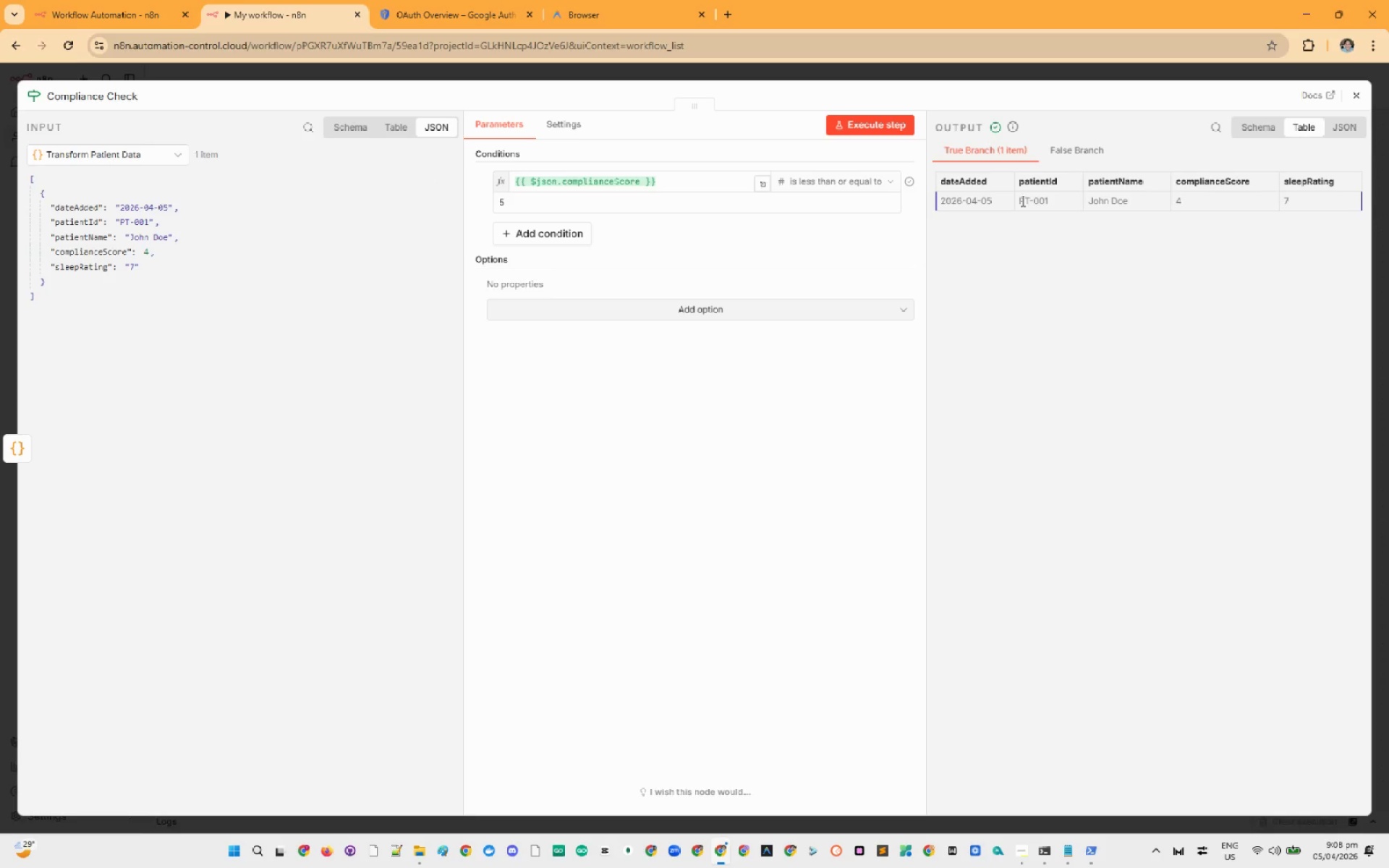 
wait(10.25)
 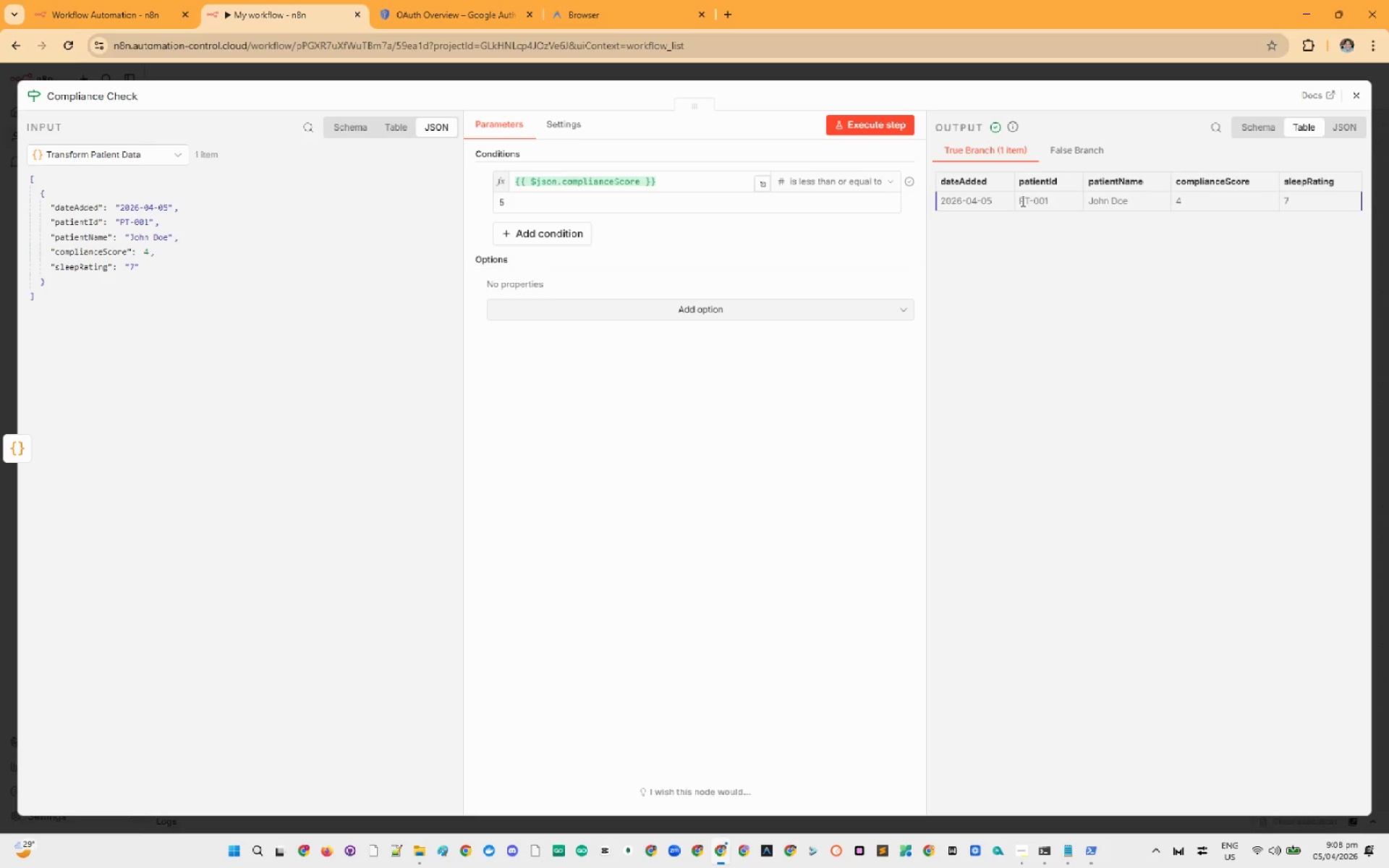 
left_click([1020, 859])